 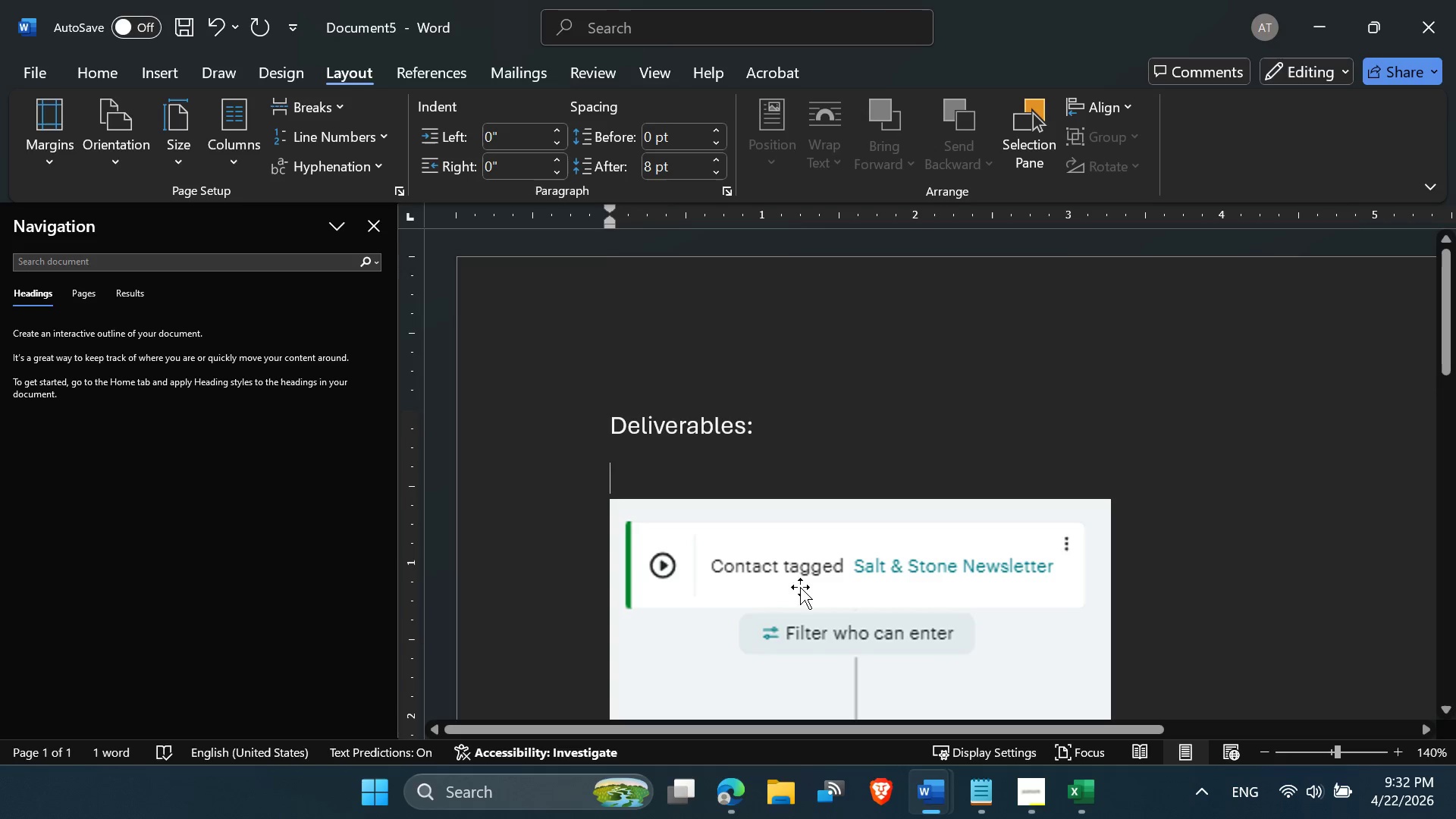 
key(Control+V)
 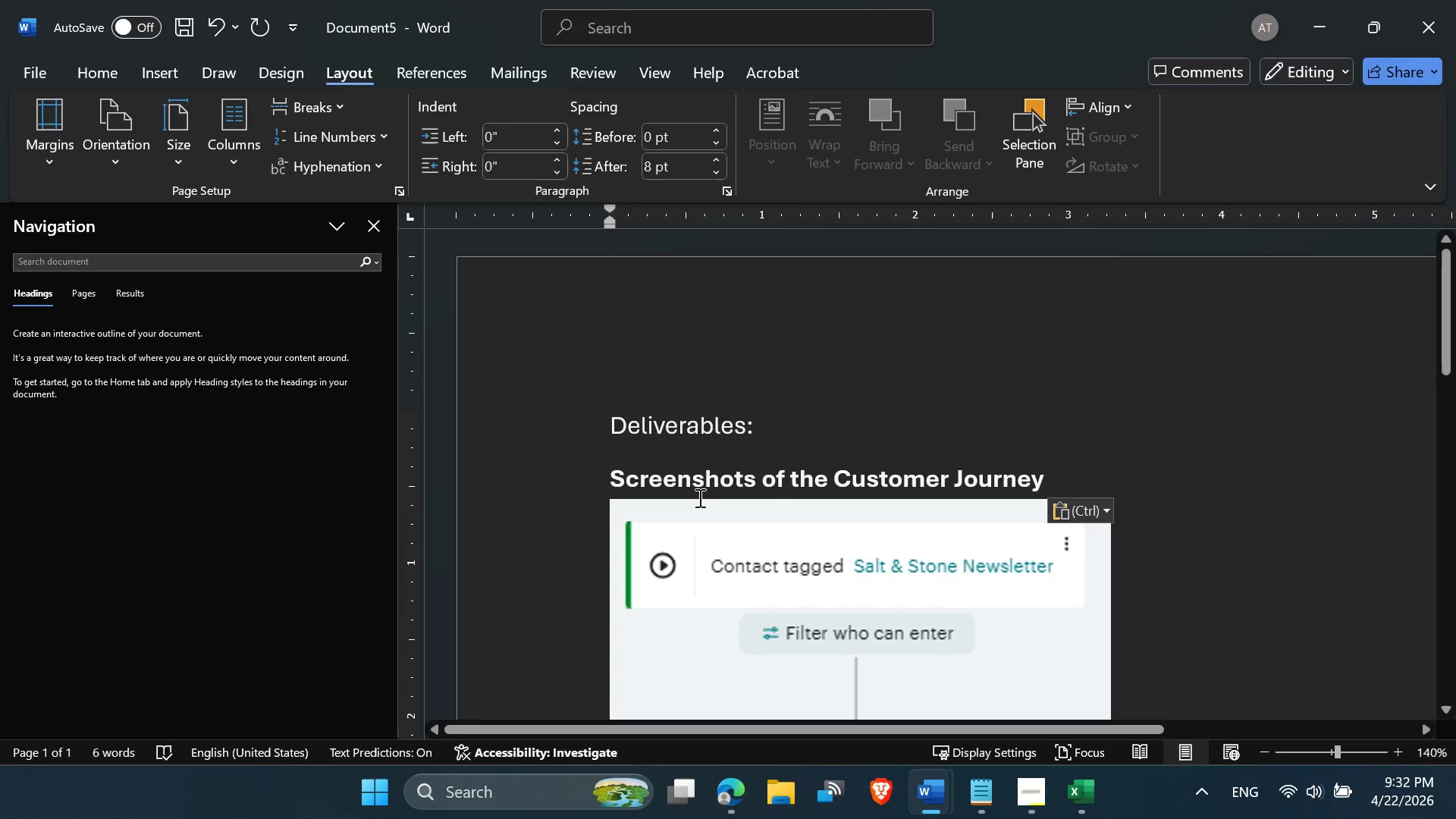 
key(Shift+ShiftRight)
 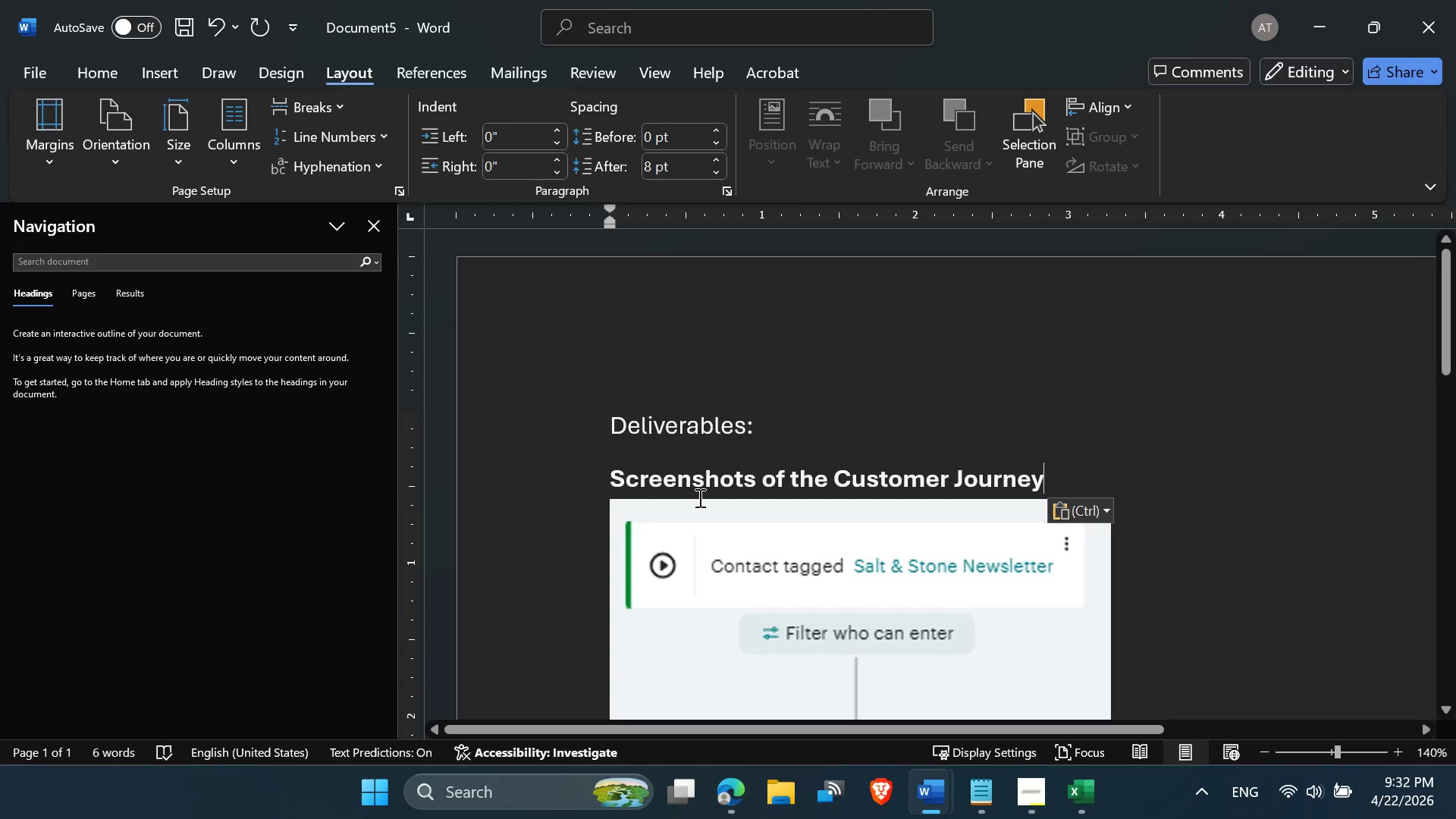 
key(Shift+Semicolon)
 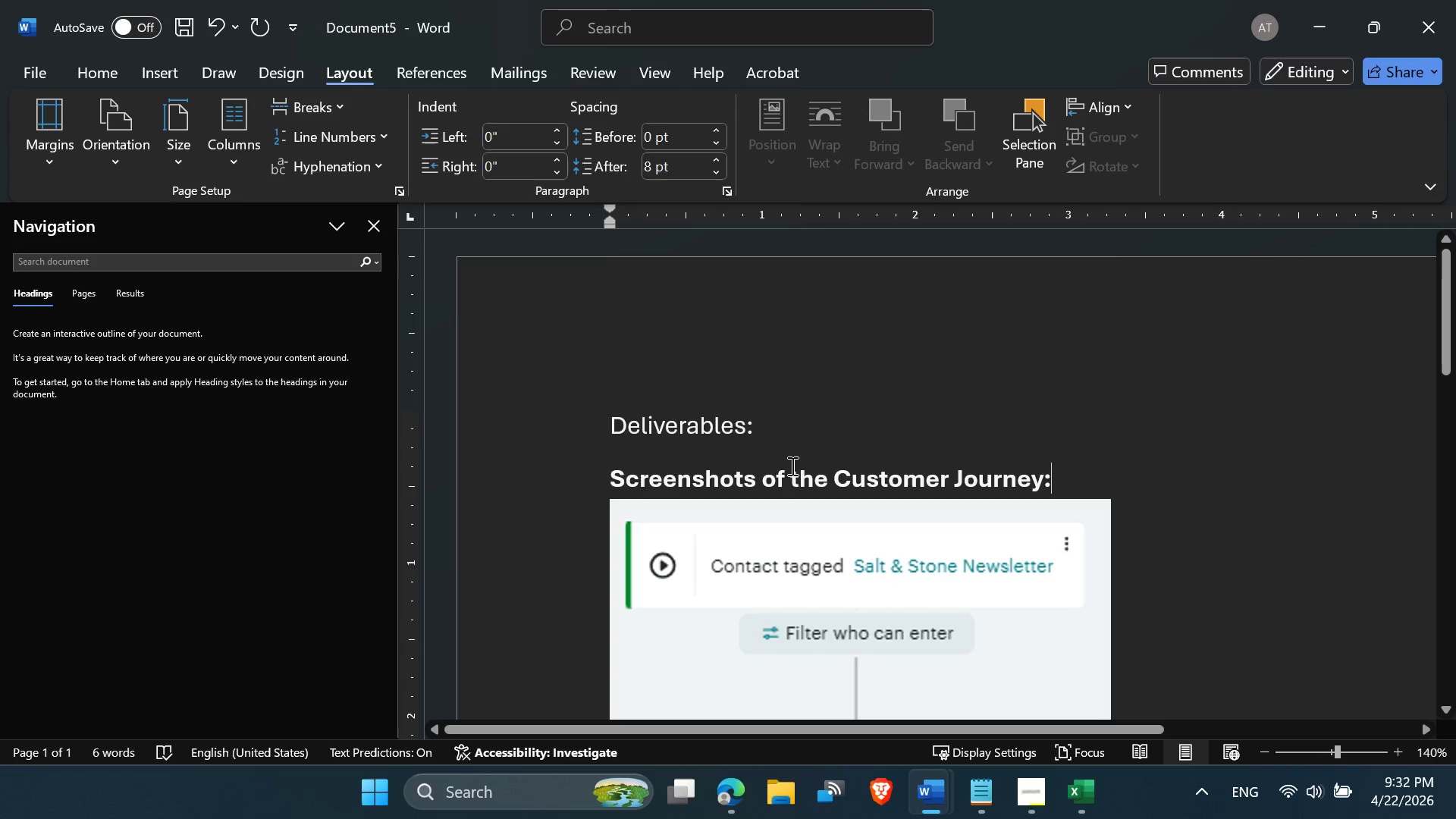 
scroll: coordinate [232, 818], scroll_direction: down, amount: 4.0
 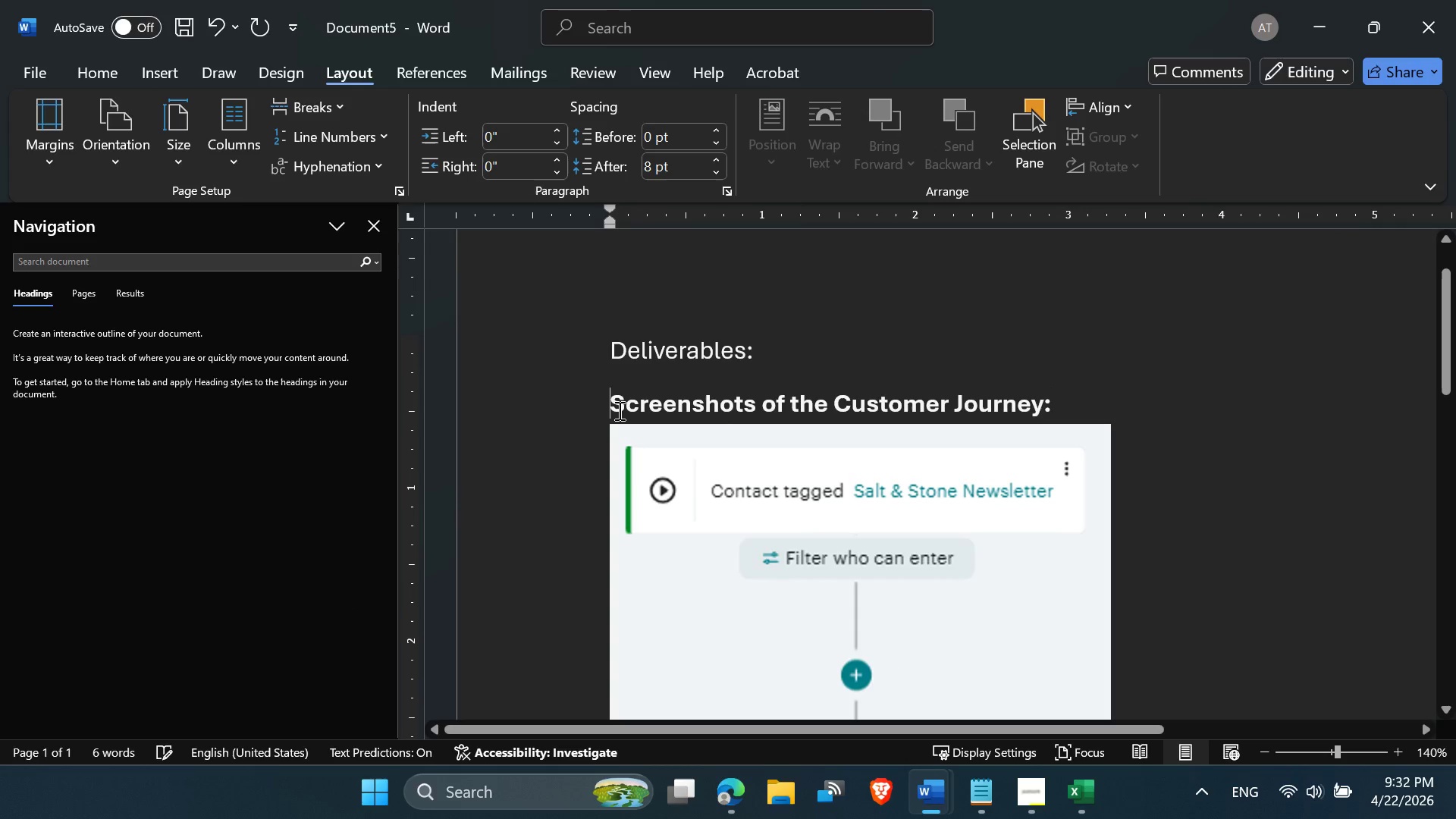 
key(1)
 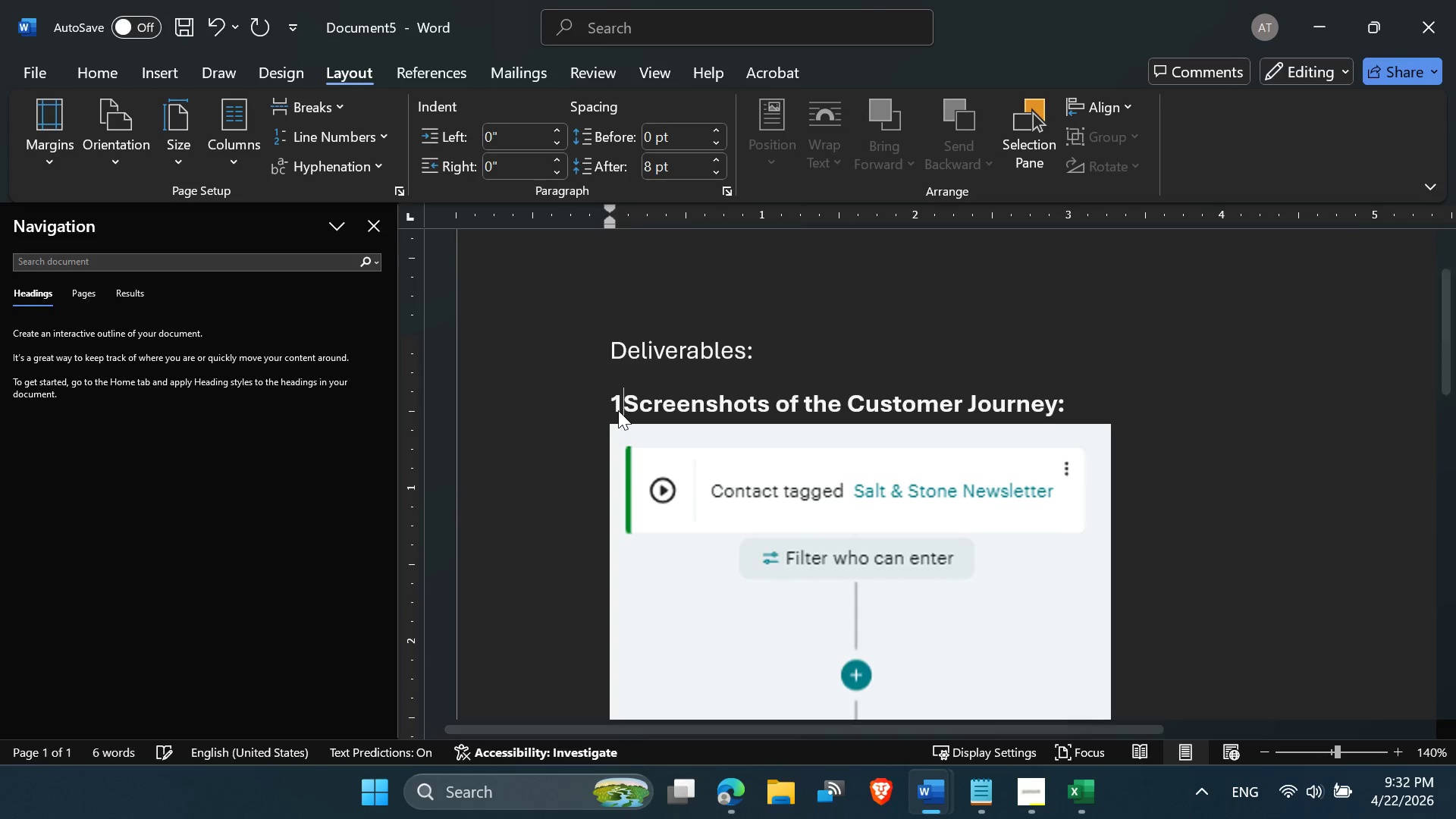 
key(Period)
 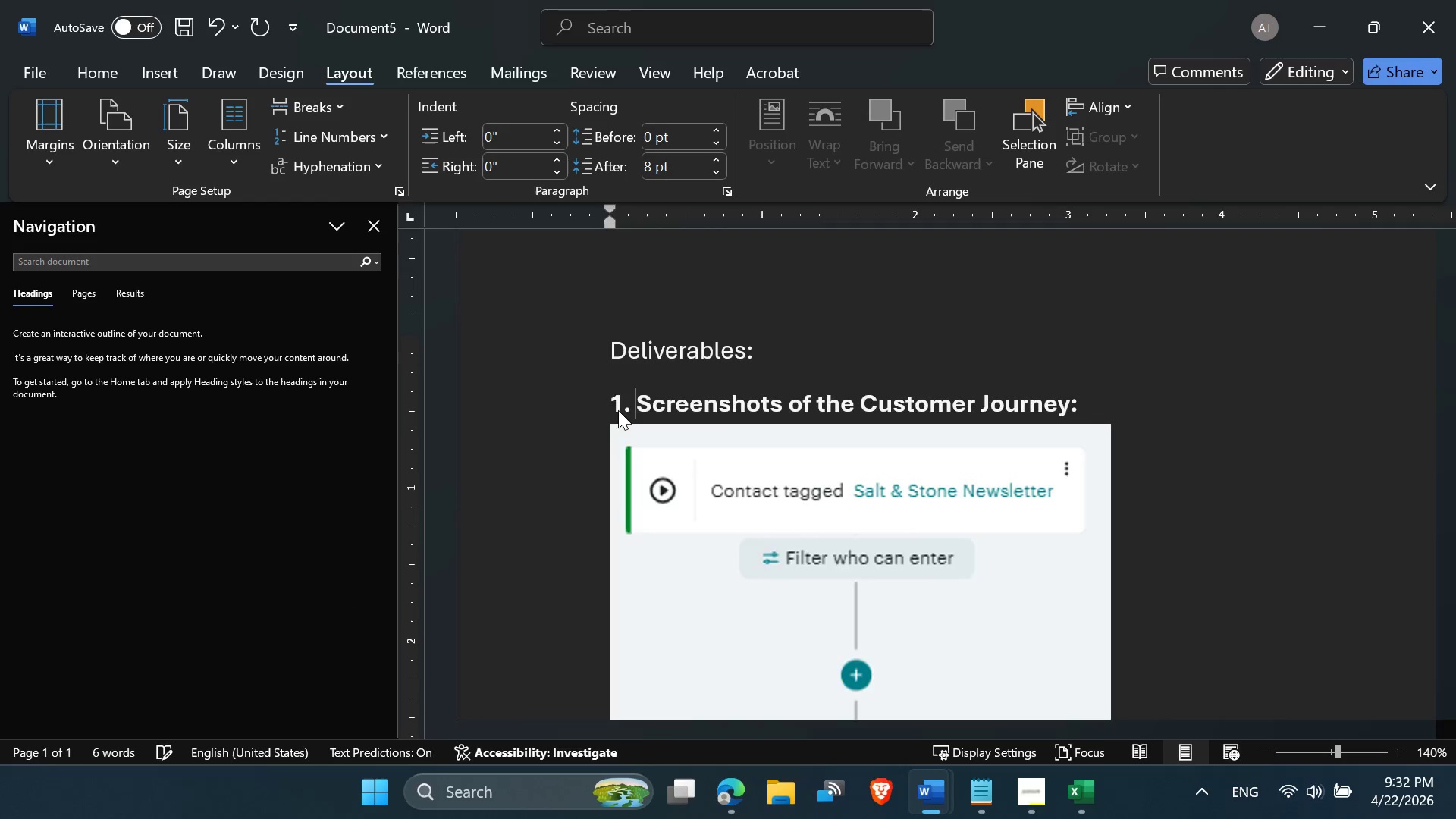 
key(Space)
 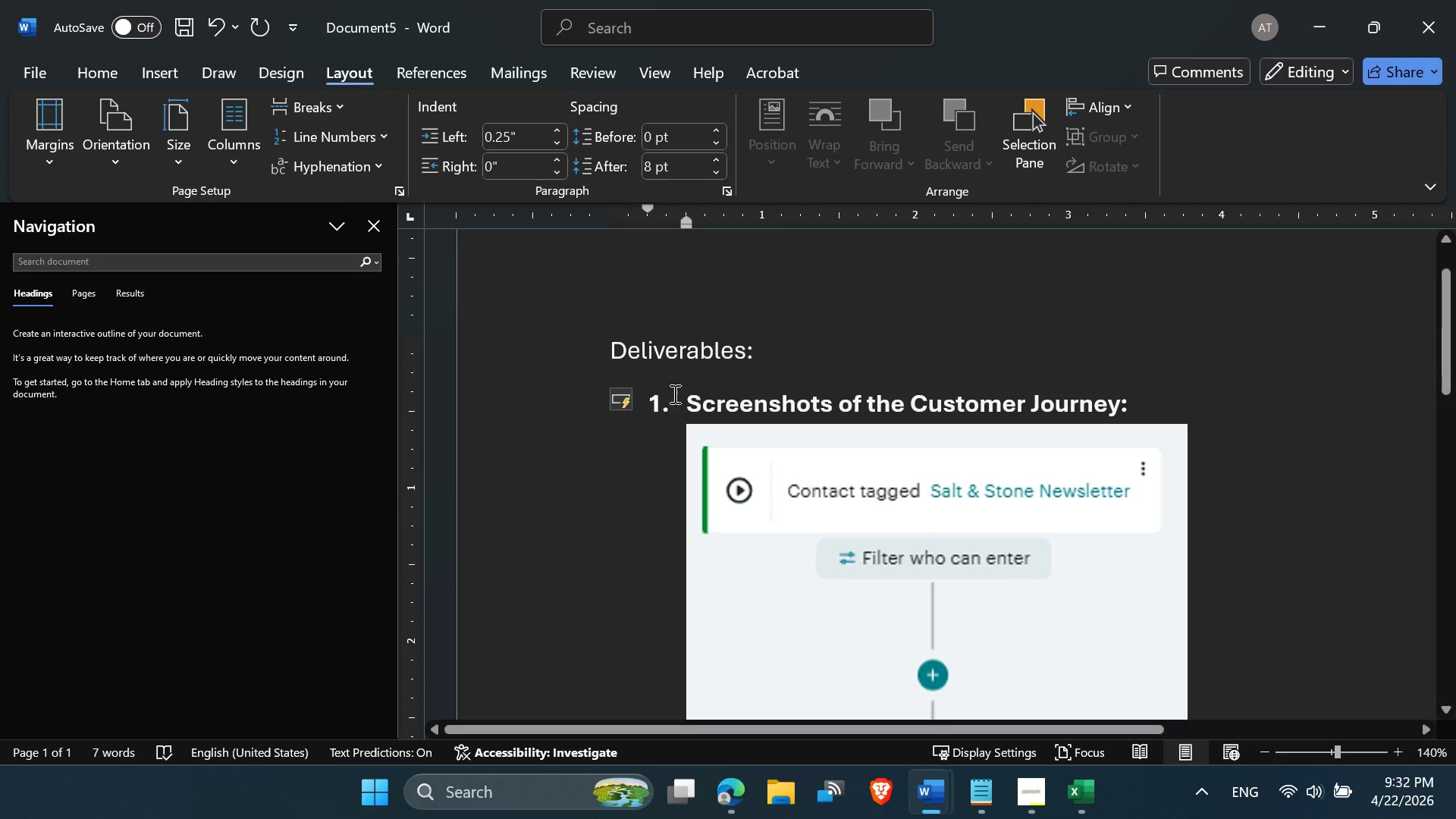 
left_click([784, 541])
 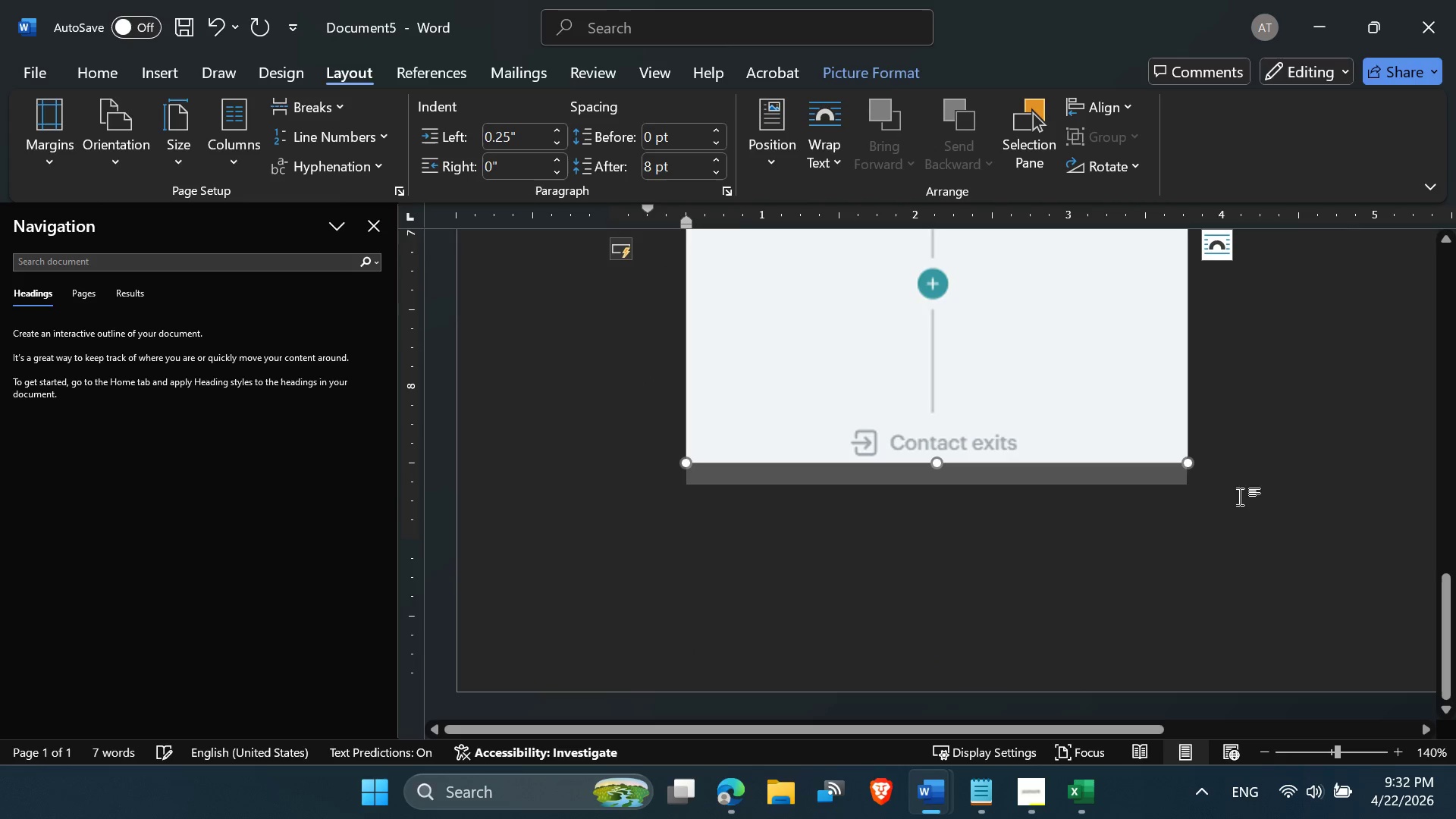 
scroll: coordinate [789, 550], scroll_direction: down, amount: 22.0
 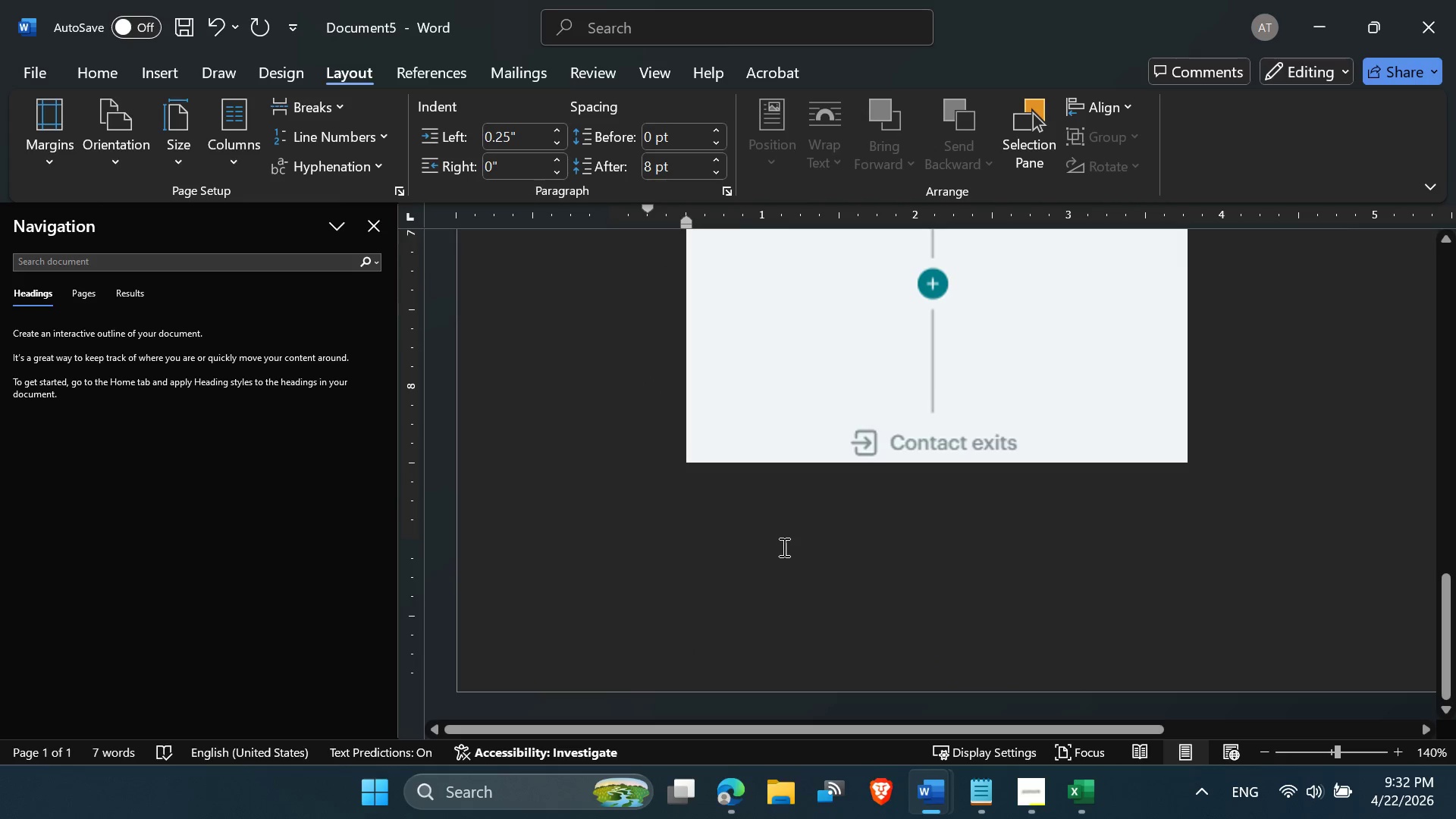 
left_click([1270, 475])
 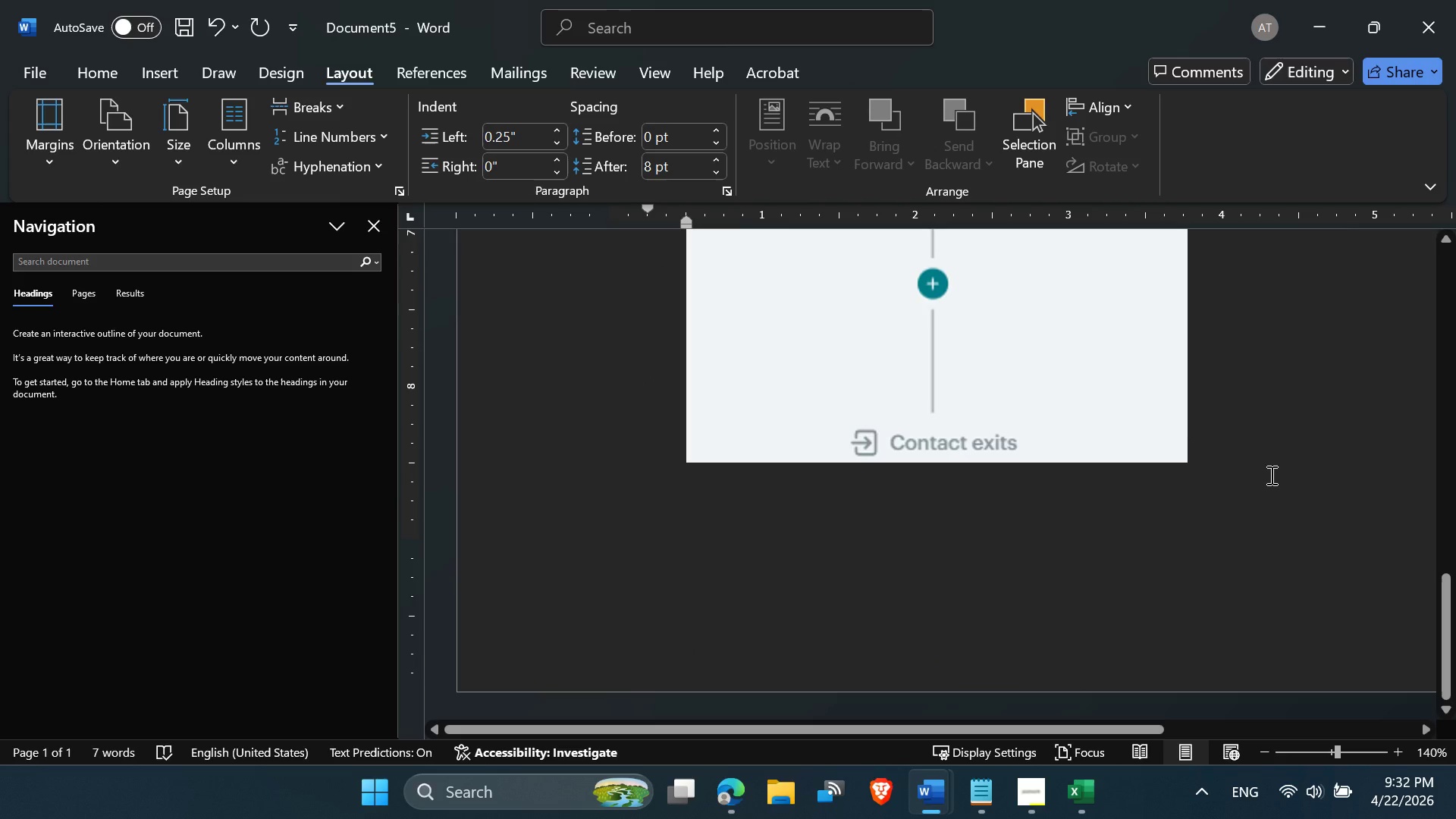 
key(Enter)
 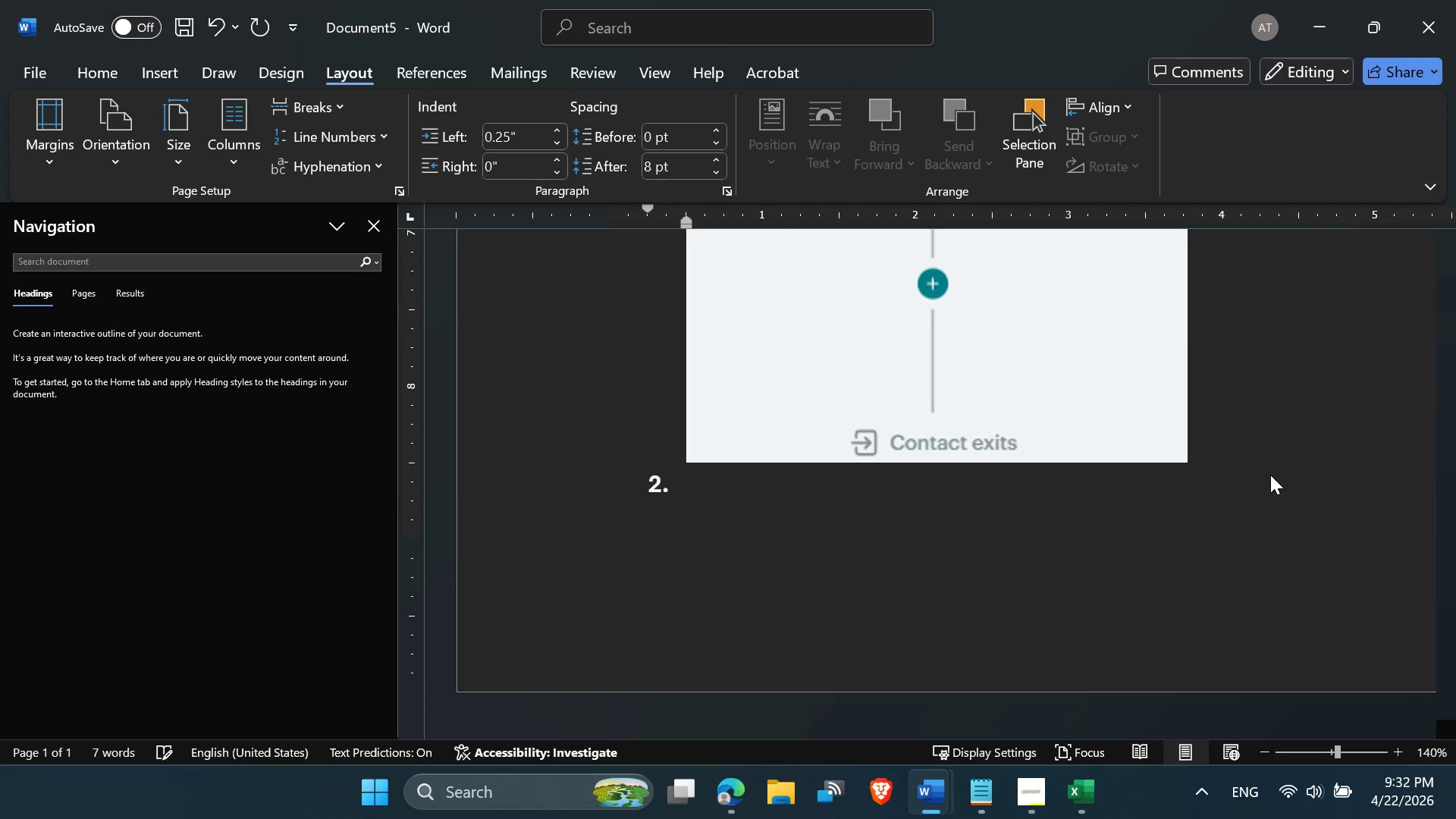 
key(Enter)
 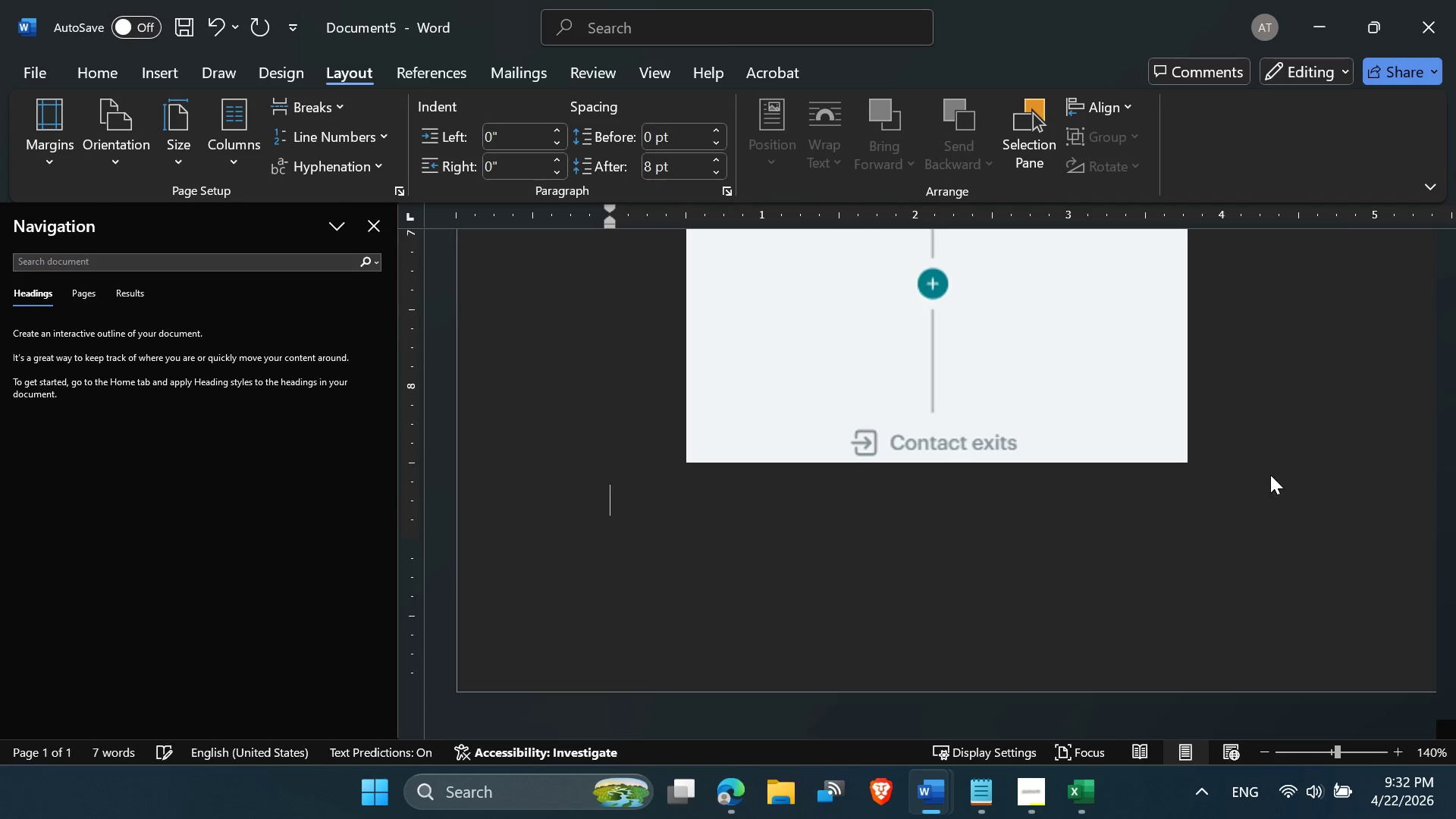 
key(Enter)
 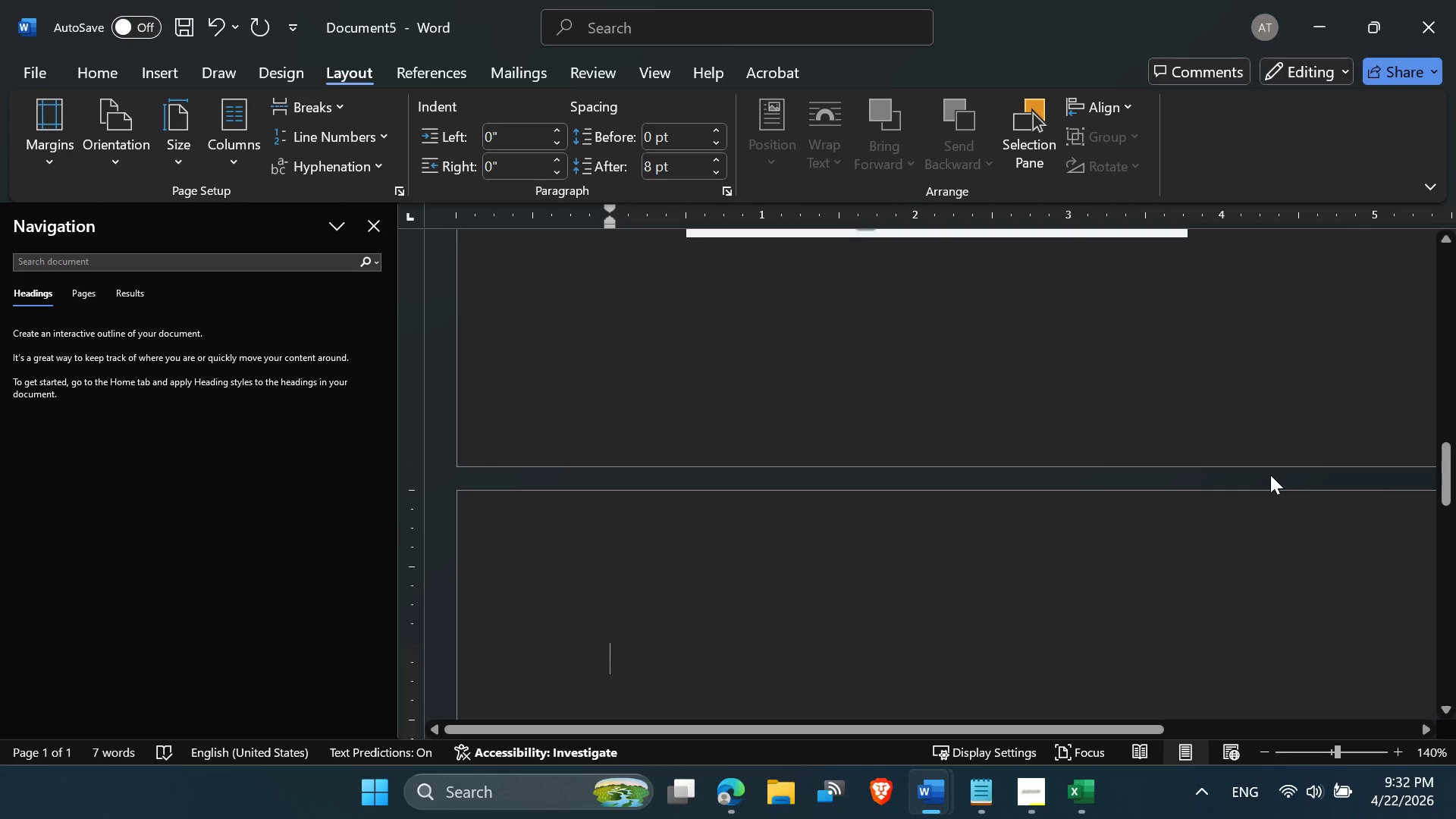 
key(2)
 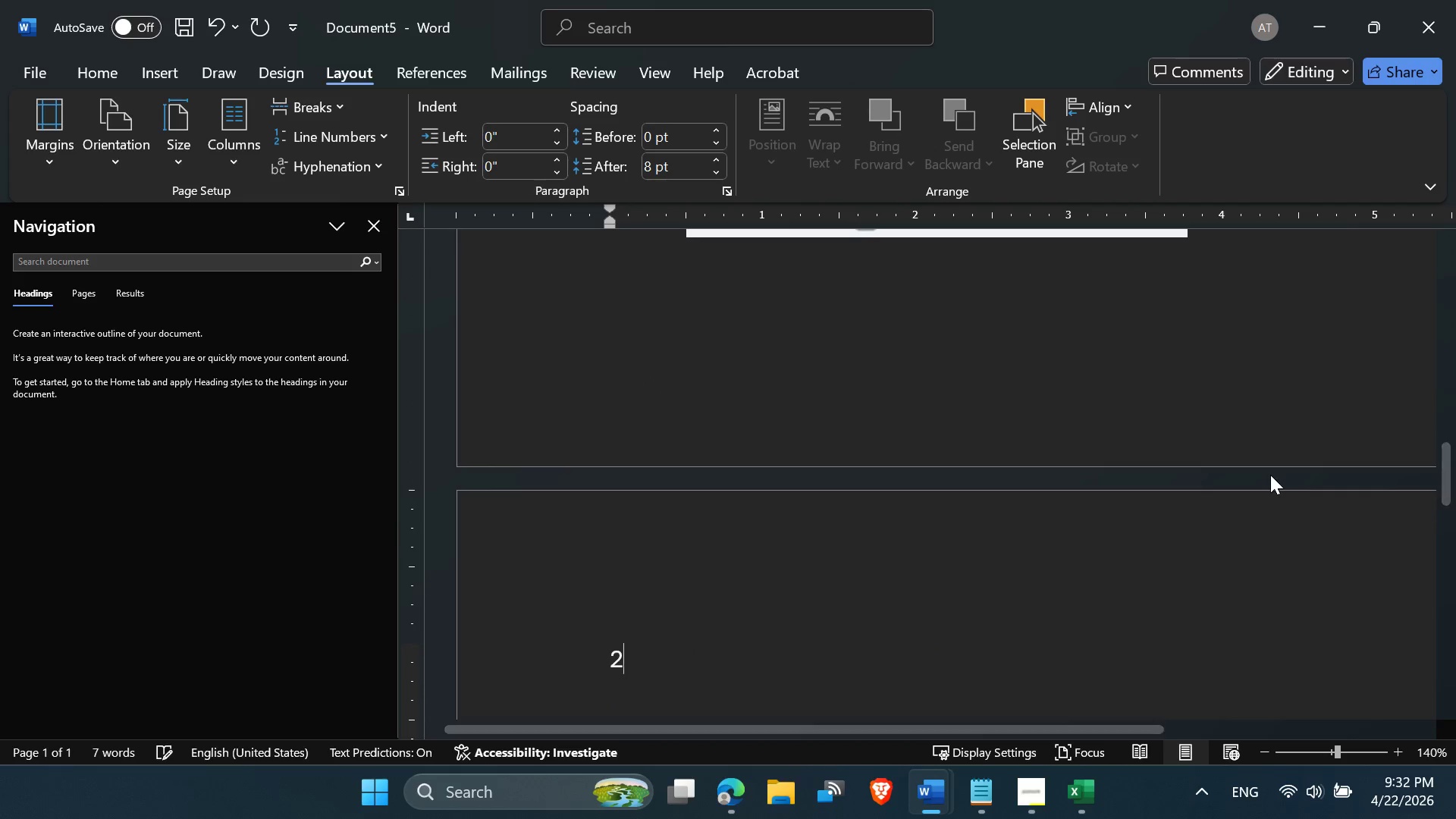 
key(Period)
 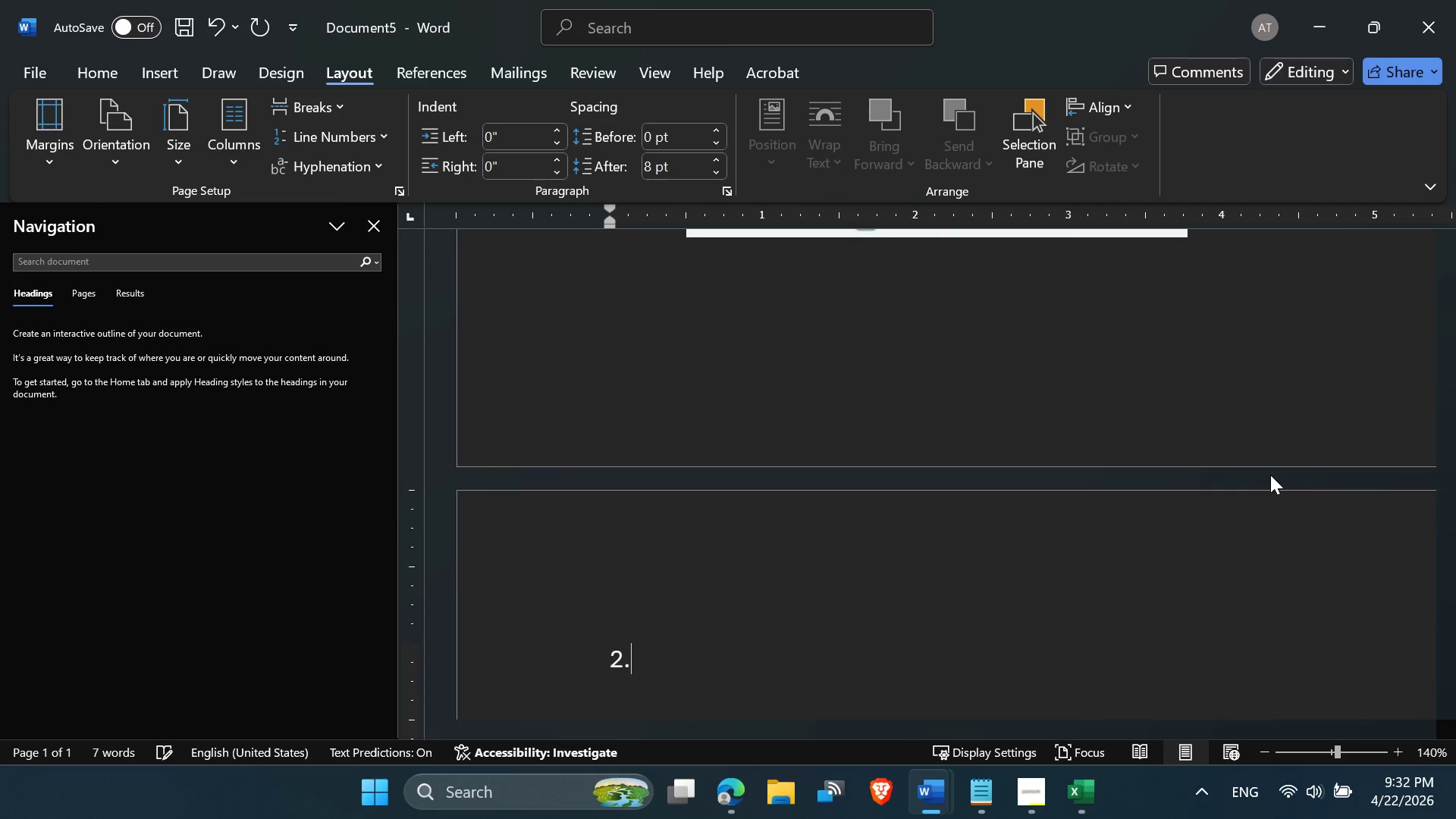 
key(Space)
 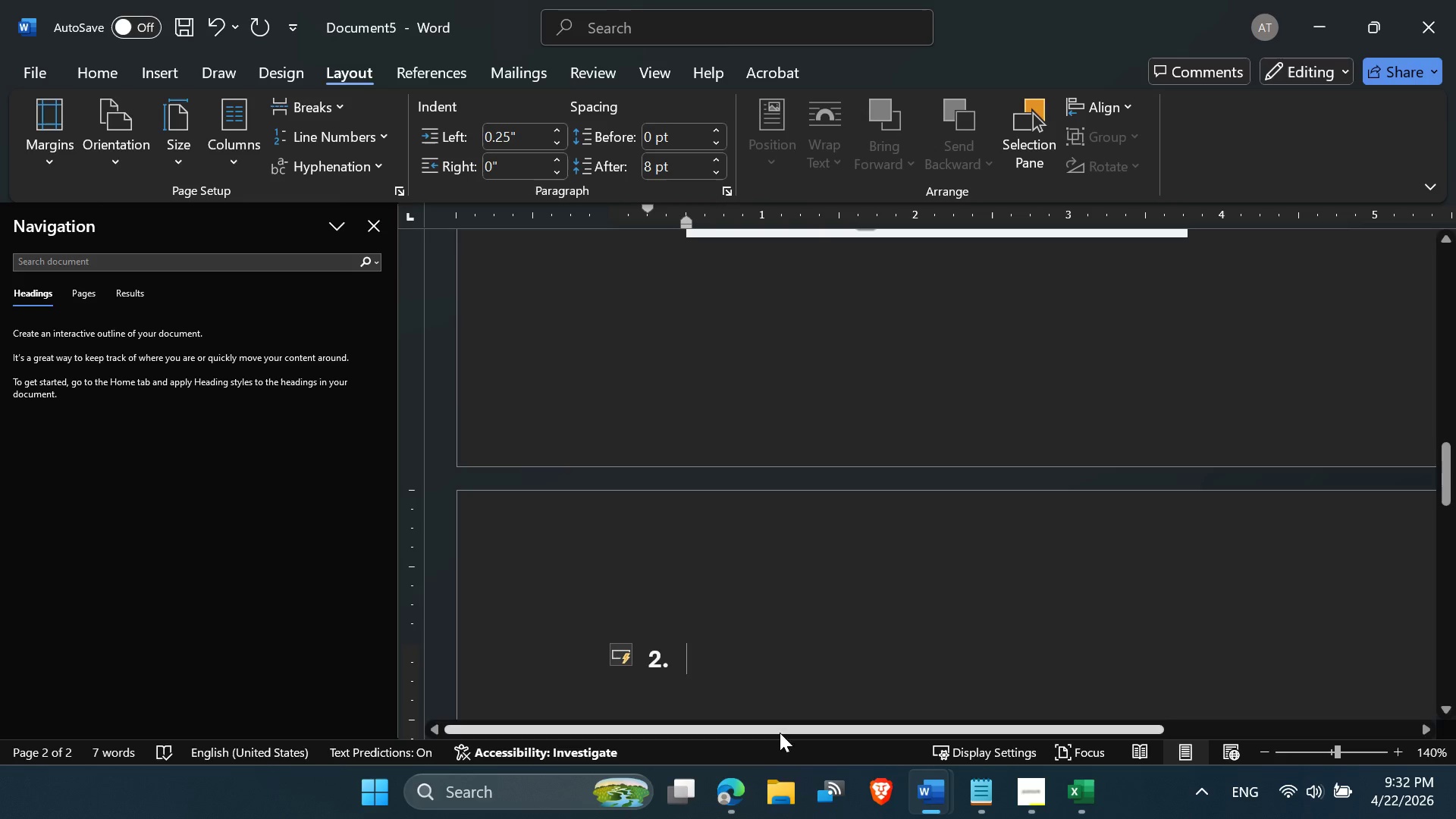 
left_click([717, 792])
 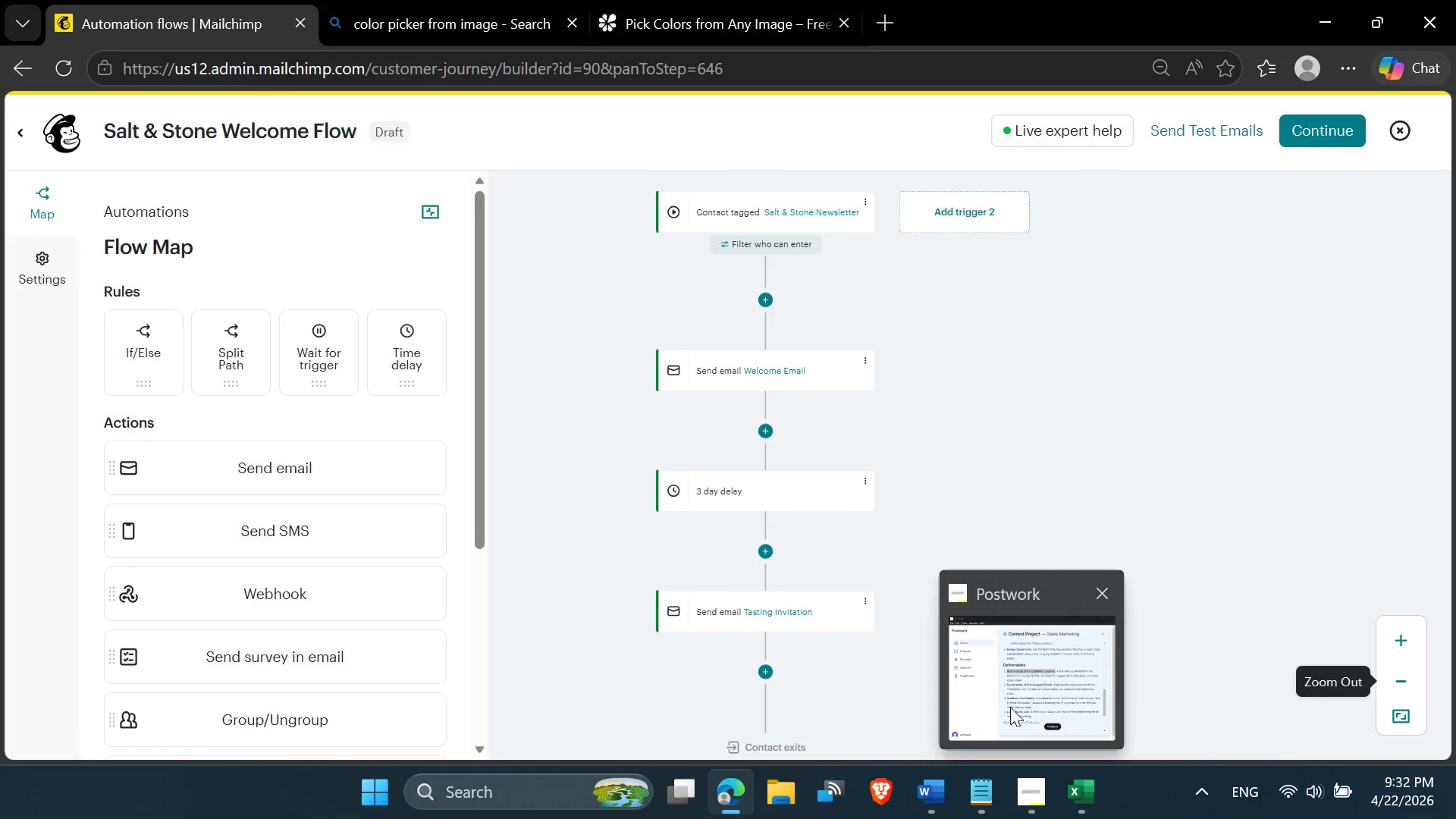 
left_click([1003, 670])